 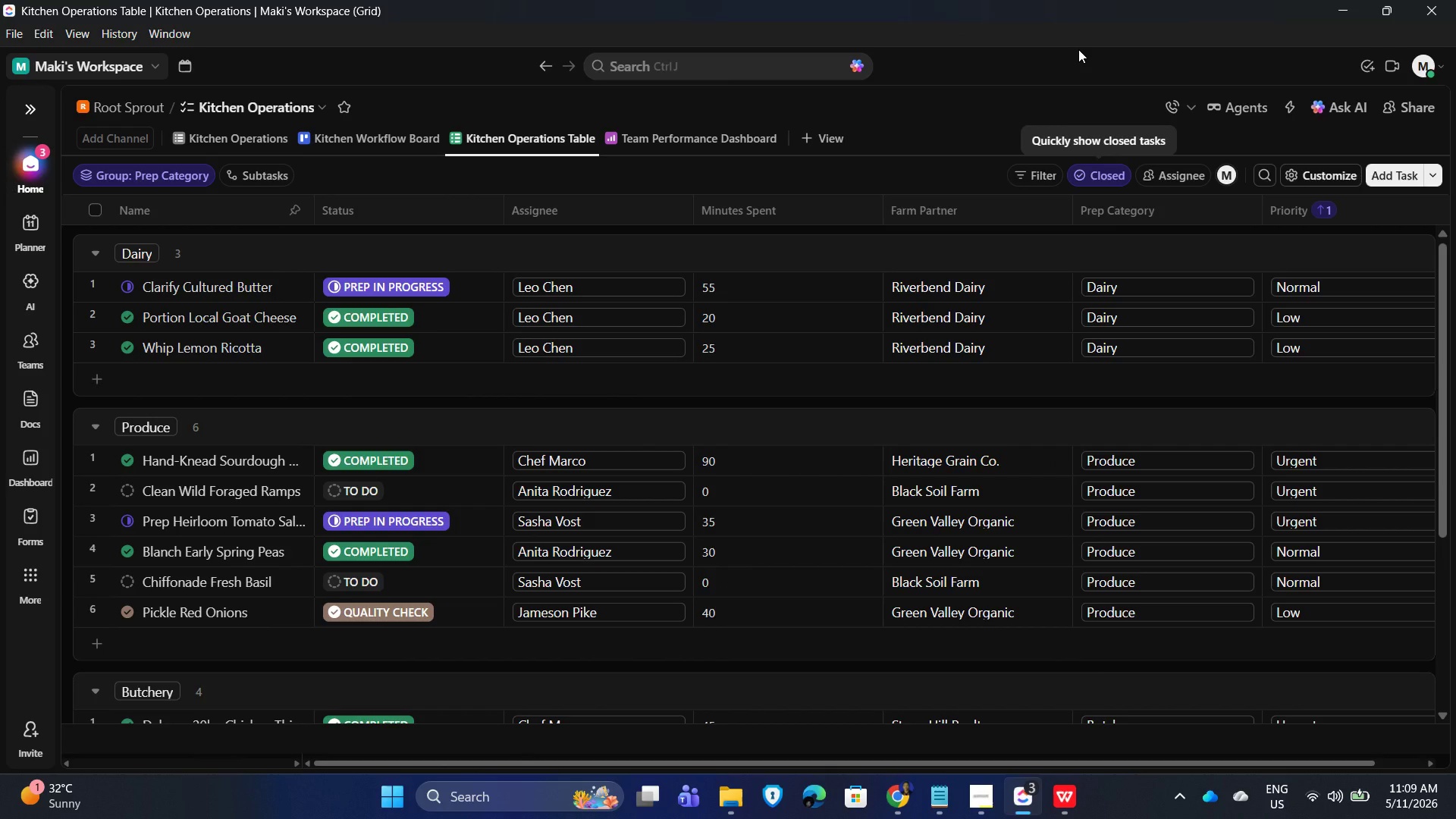 
key(PrintScreen)
 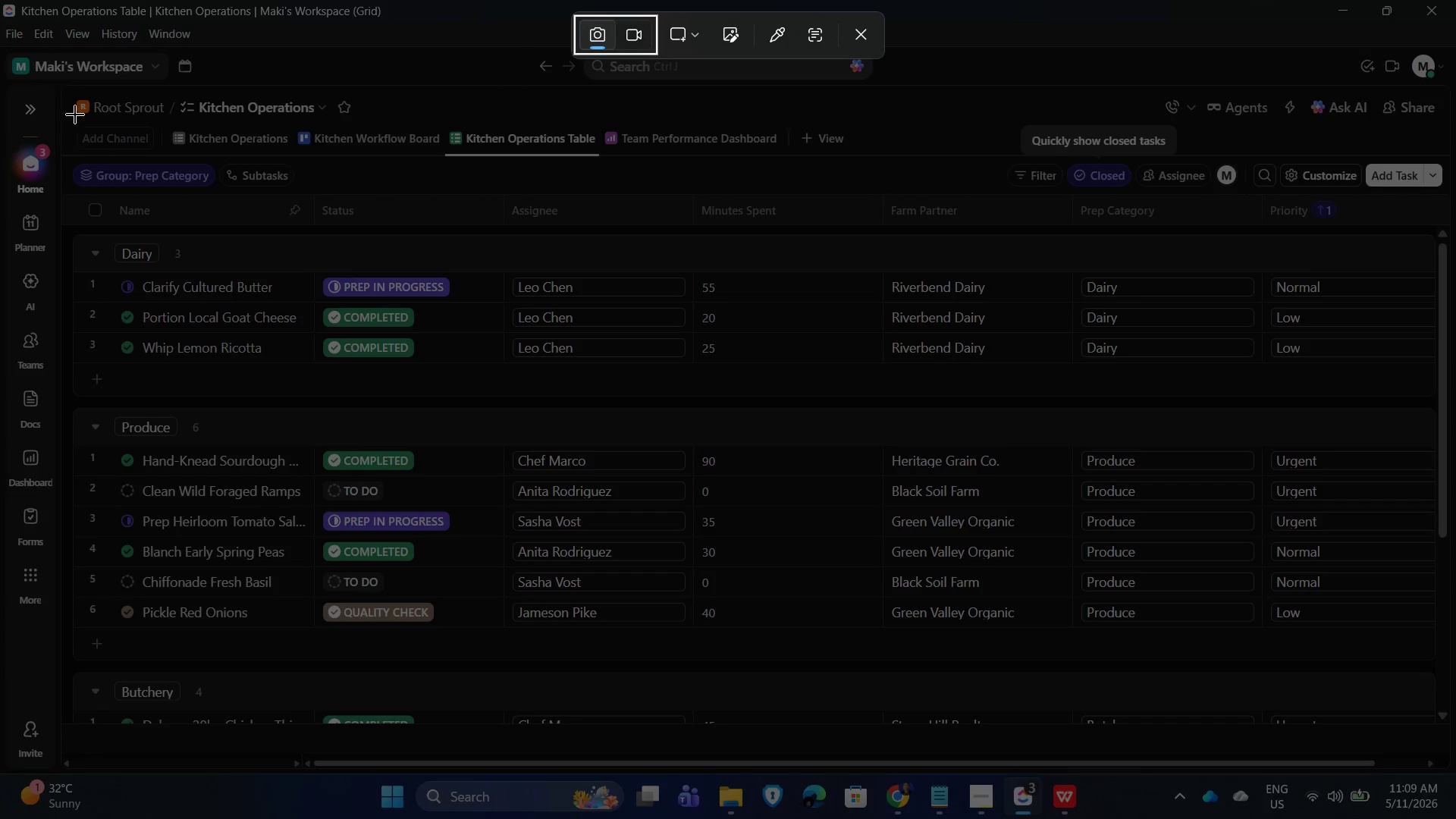 
left_click_drag(start_coordinate=[70, 87], to_coordinate=[1437, 665])
 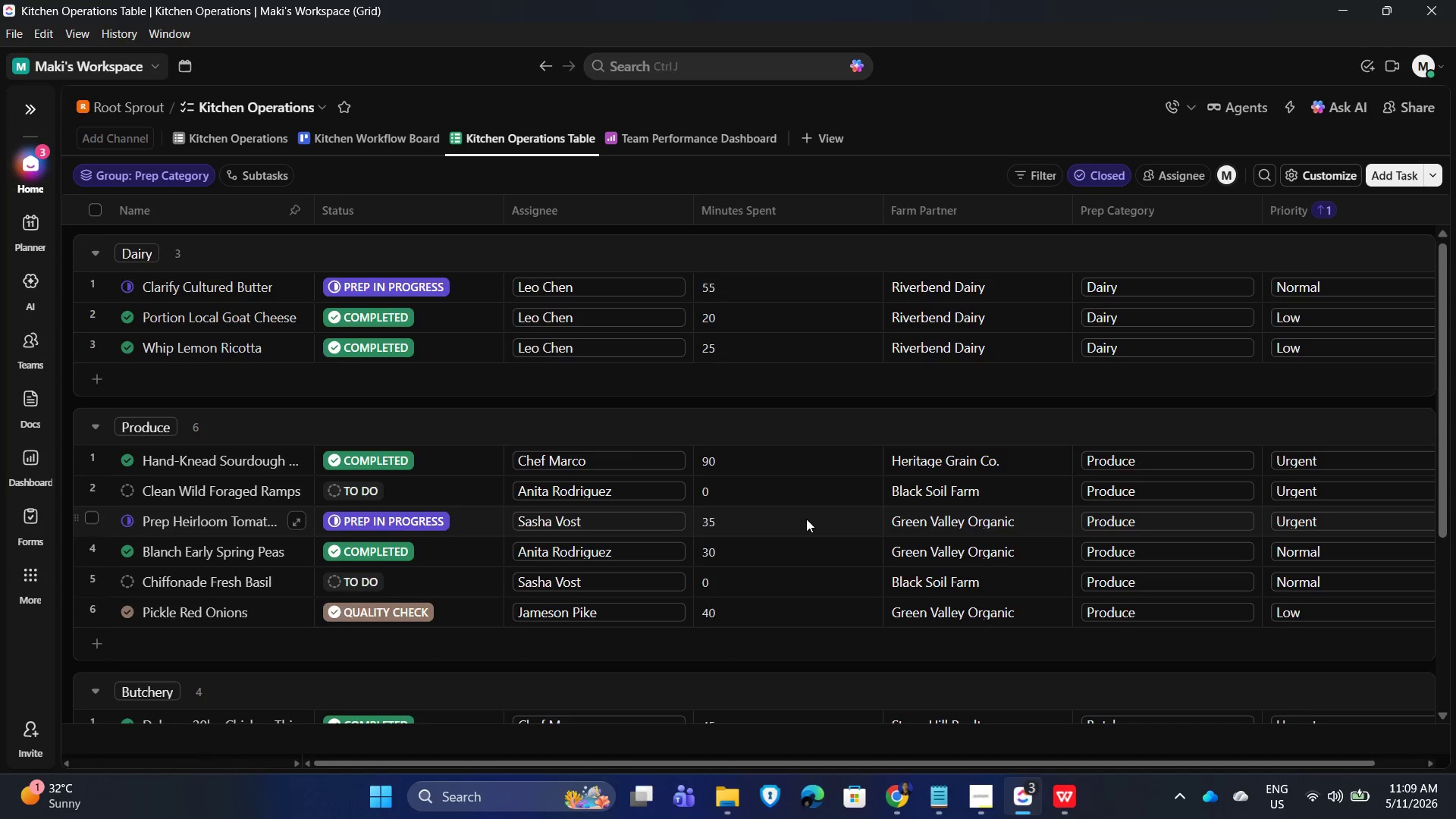 
scroll: coordinate [856, 532], scroll_direction: down, amount: 7.0
 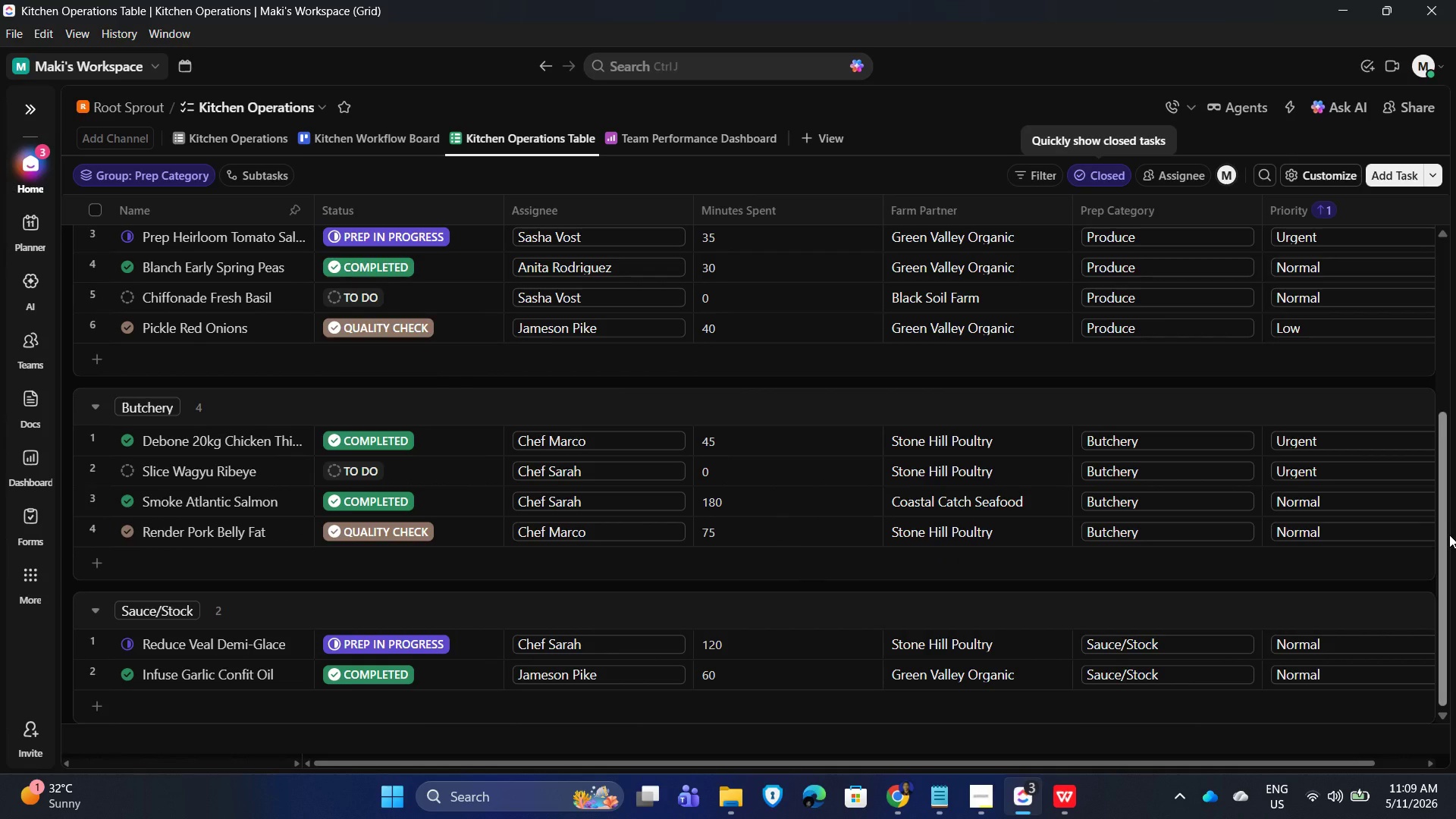 
key(PrintScreen)
 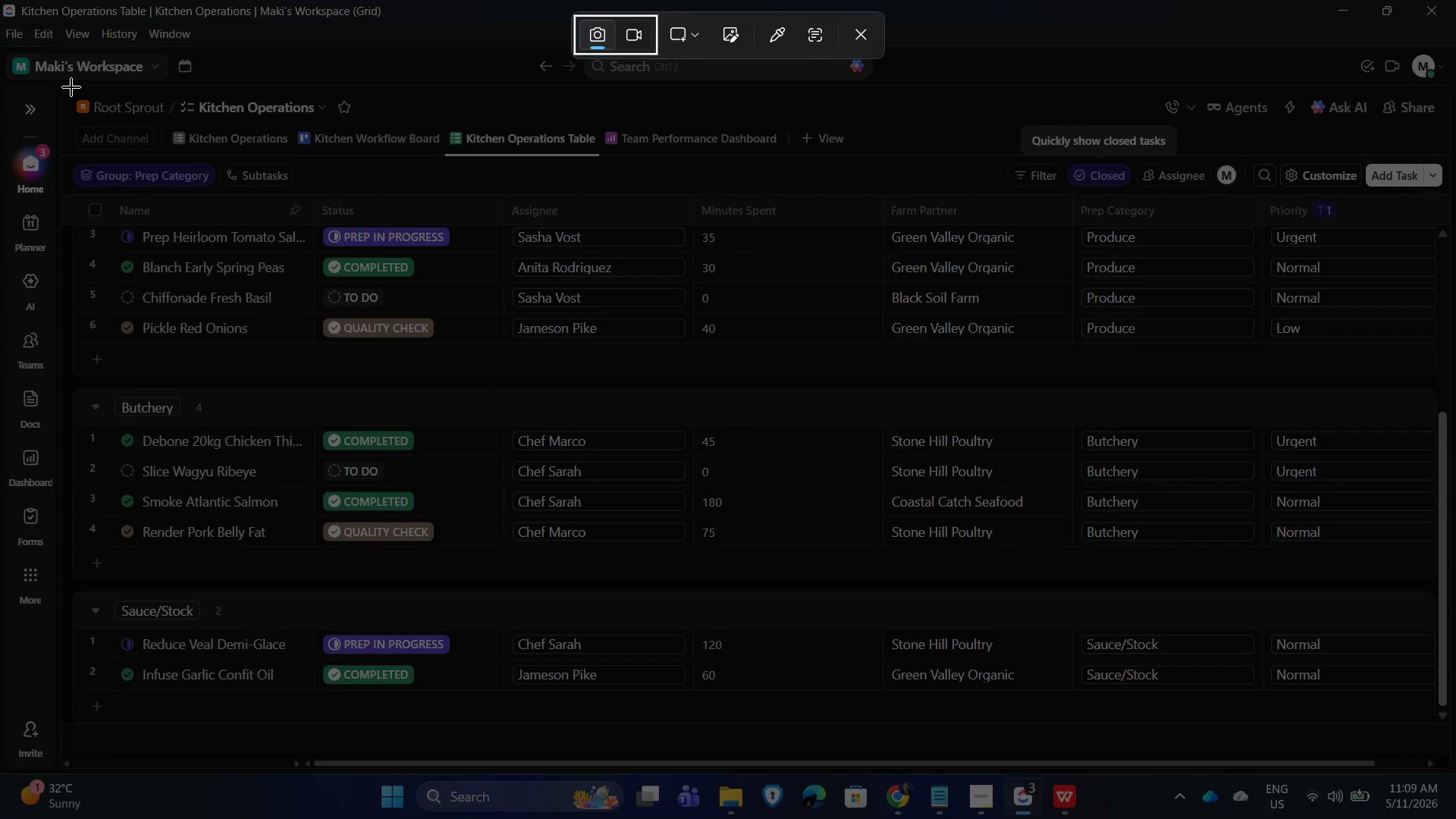 
left_click_drag(start_coordinate=[64, 89], to_coordinate=[1439, 719])
 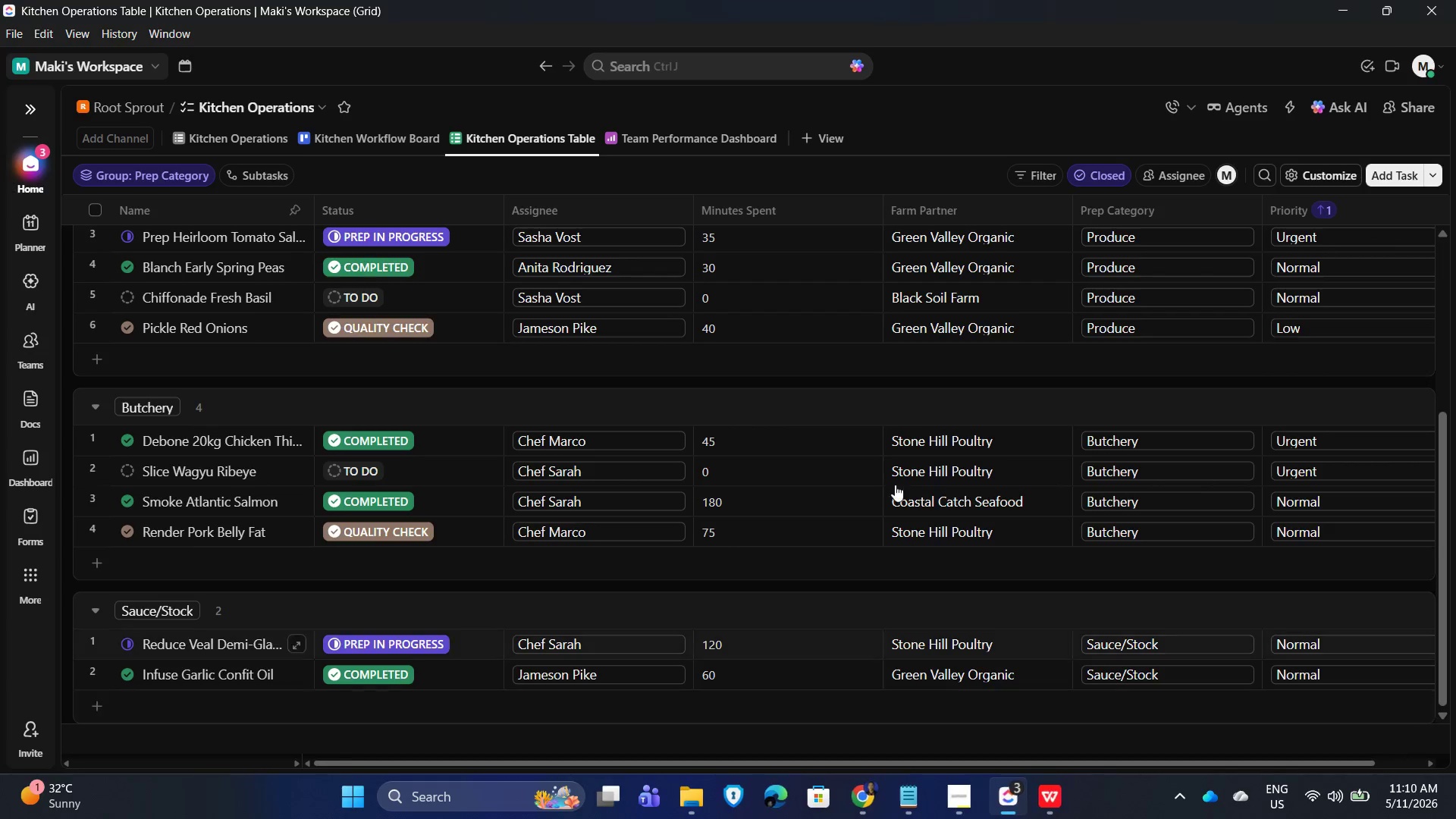 
mouse_move([835, 500])
 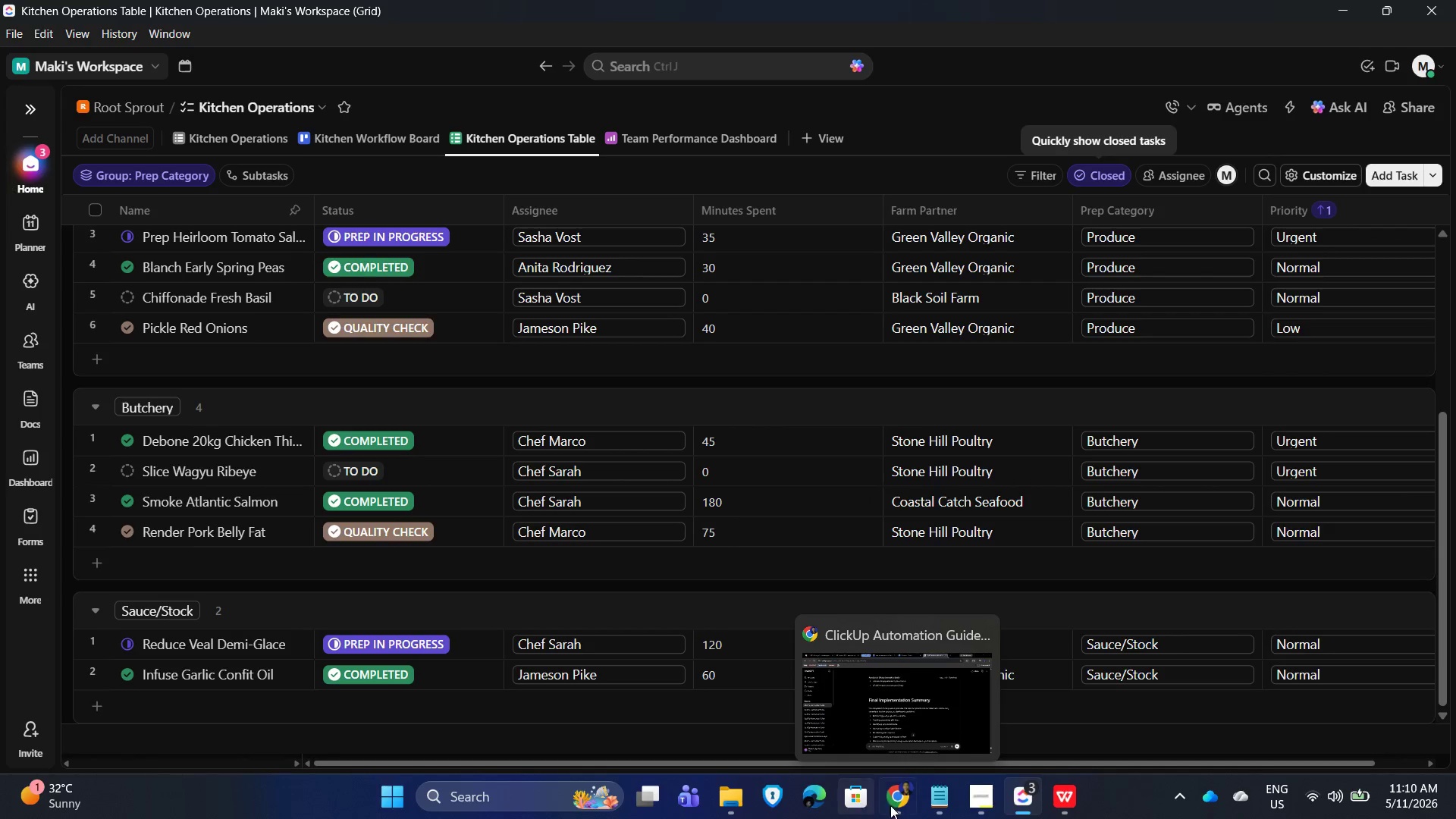 
left_click([985, 802])